 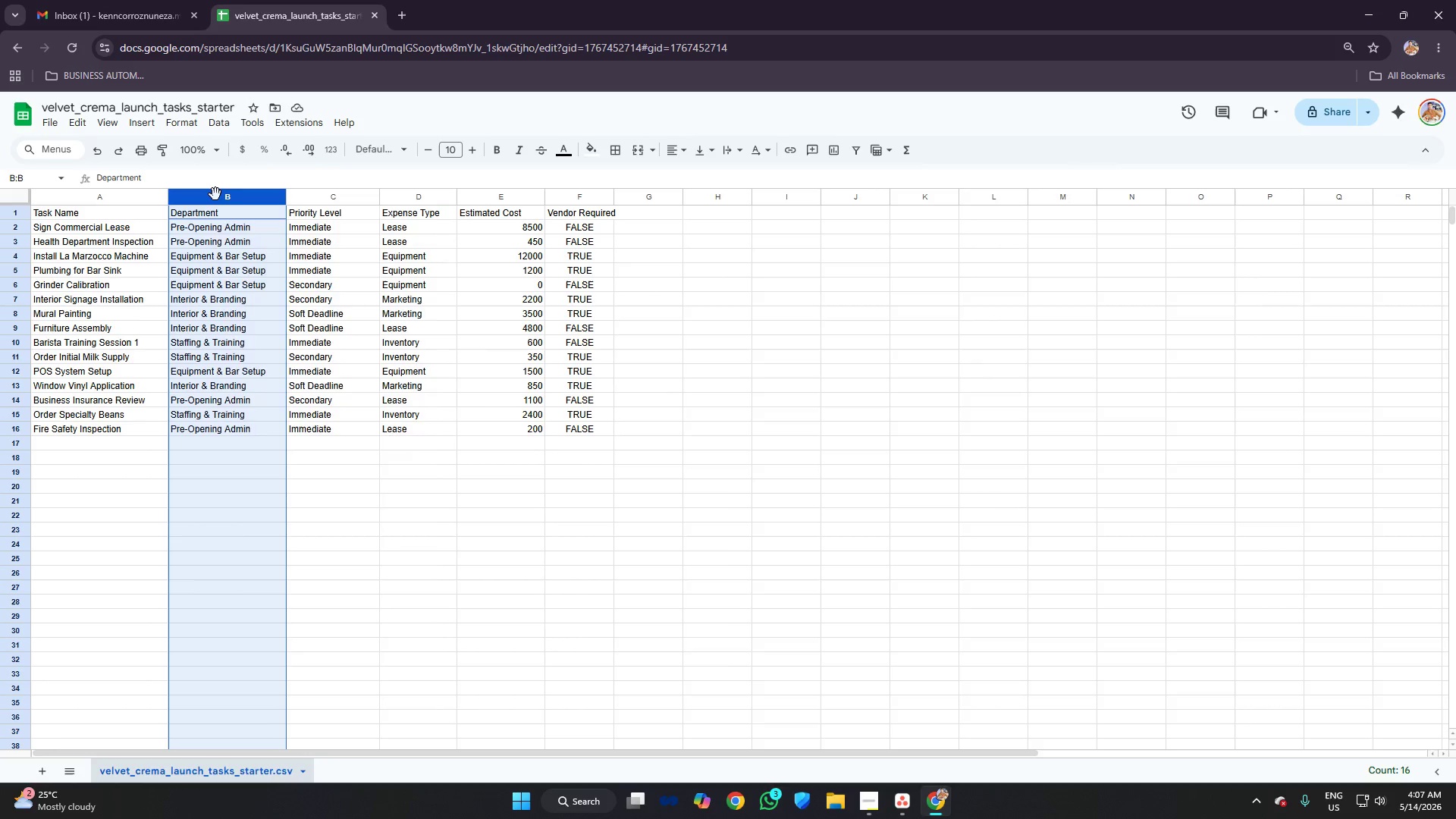 
right_click([215, 194])
 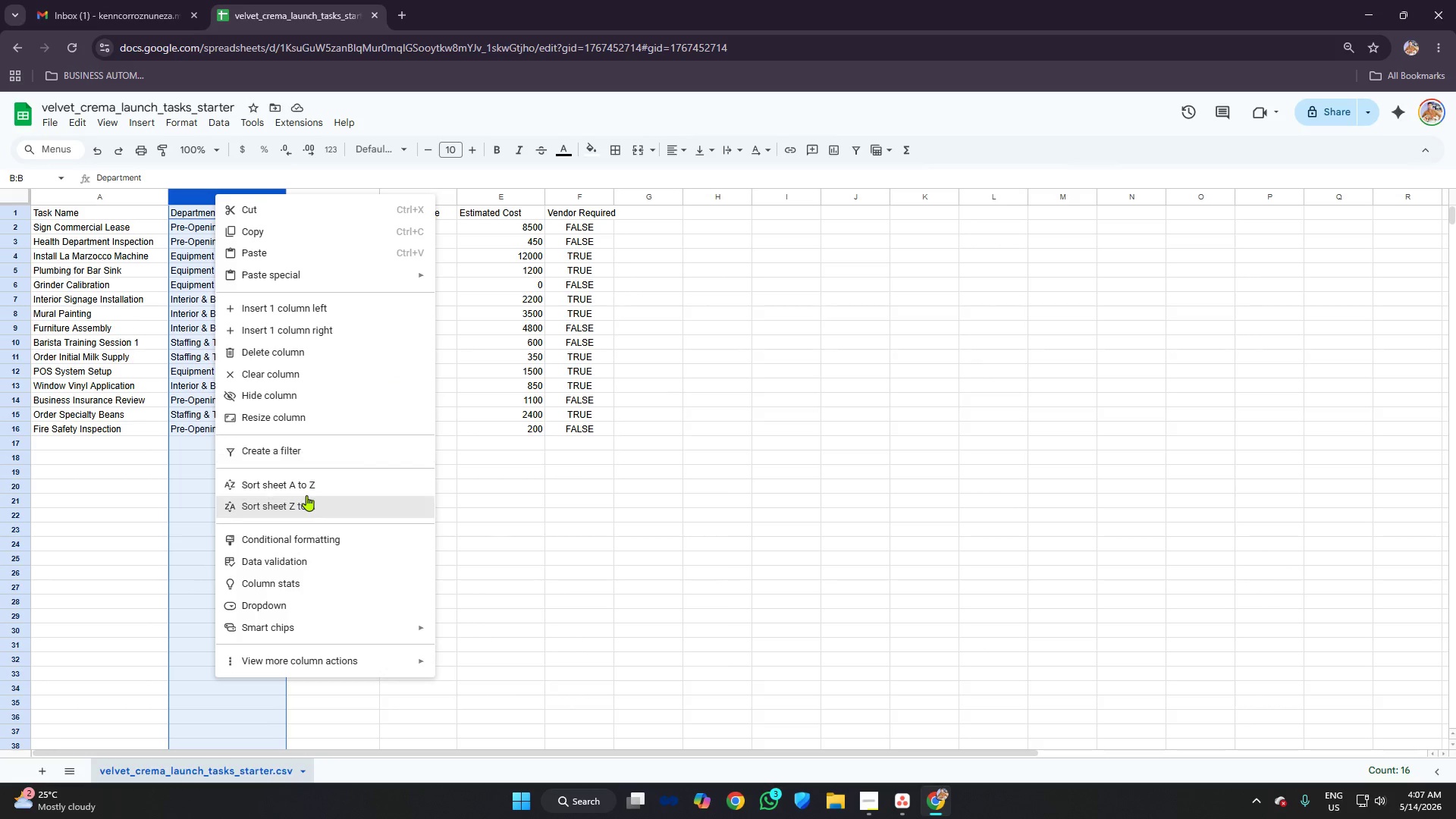 
left_click([313, 476])
 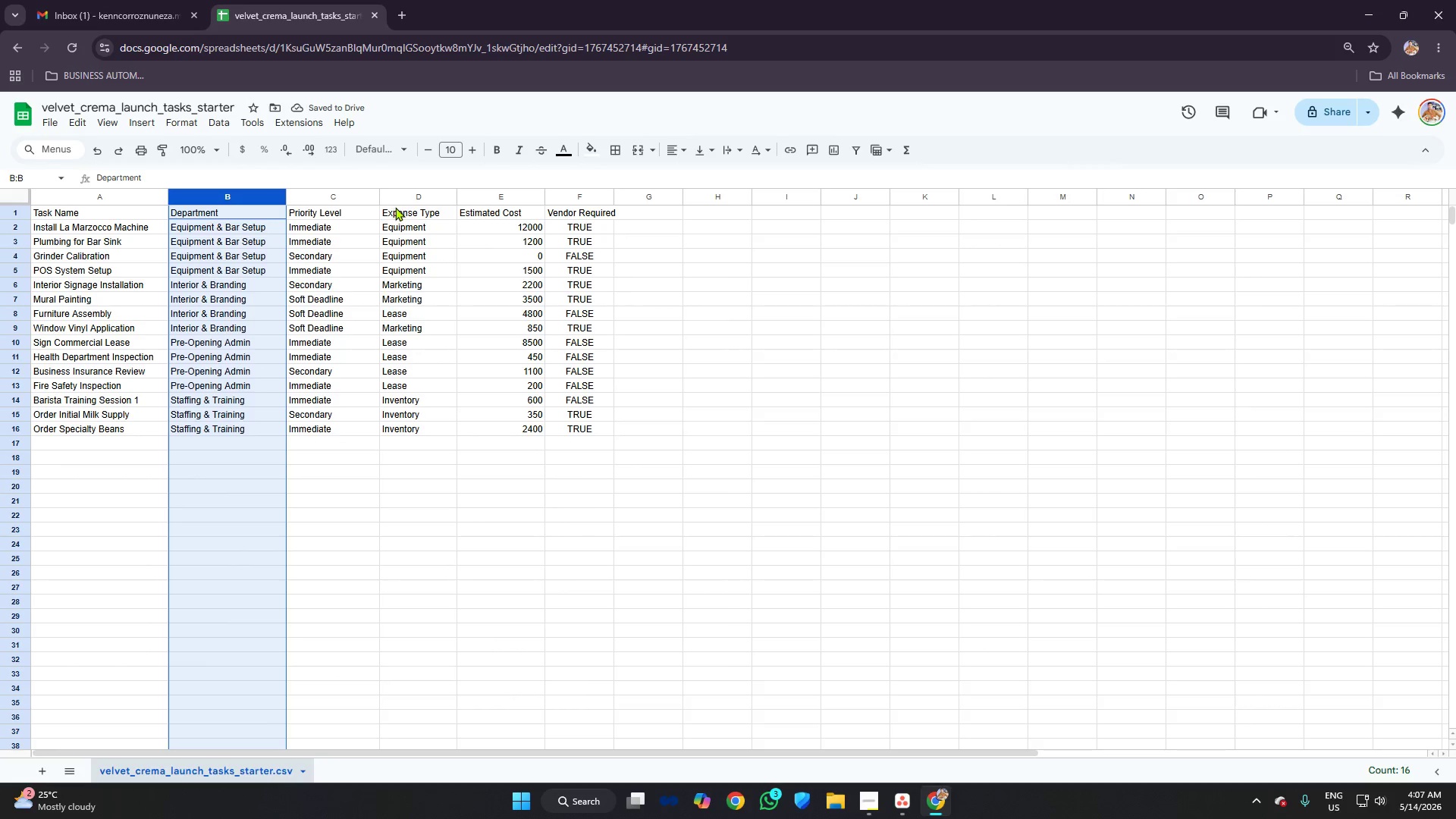 
wait(10.25)
 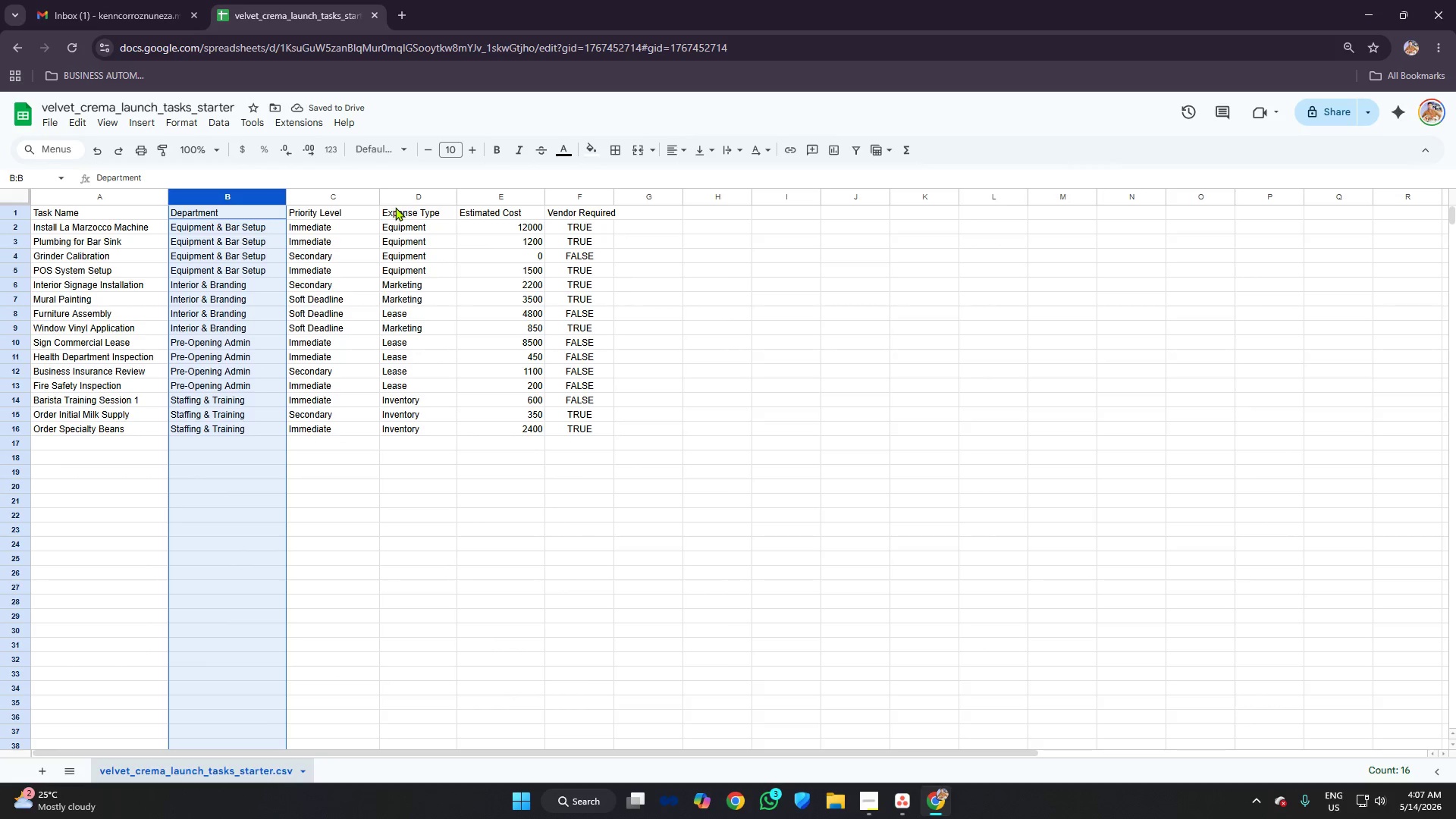 
left_click([905, 792])
 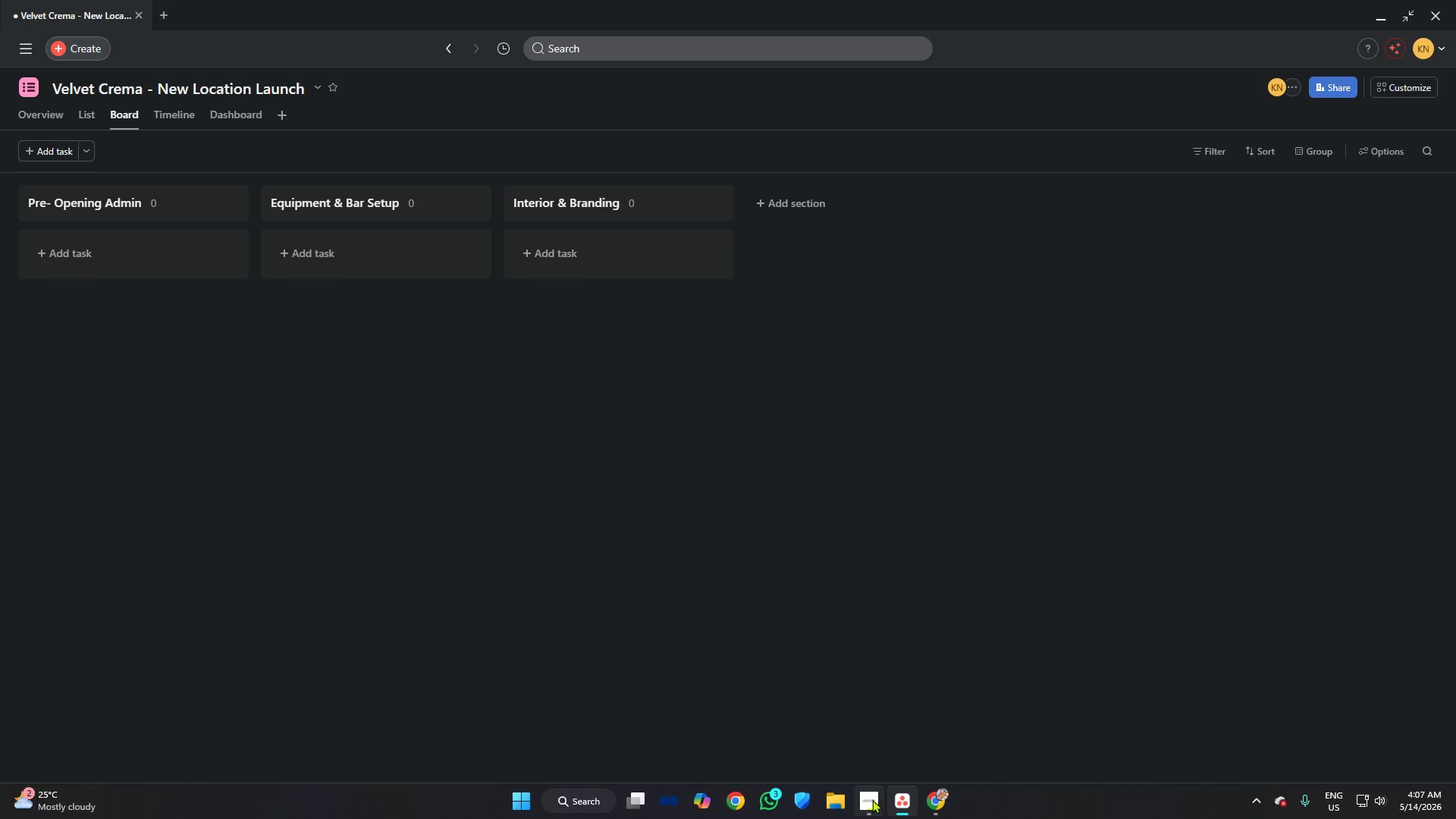 
left_click([861, 799])